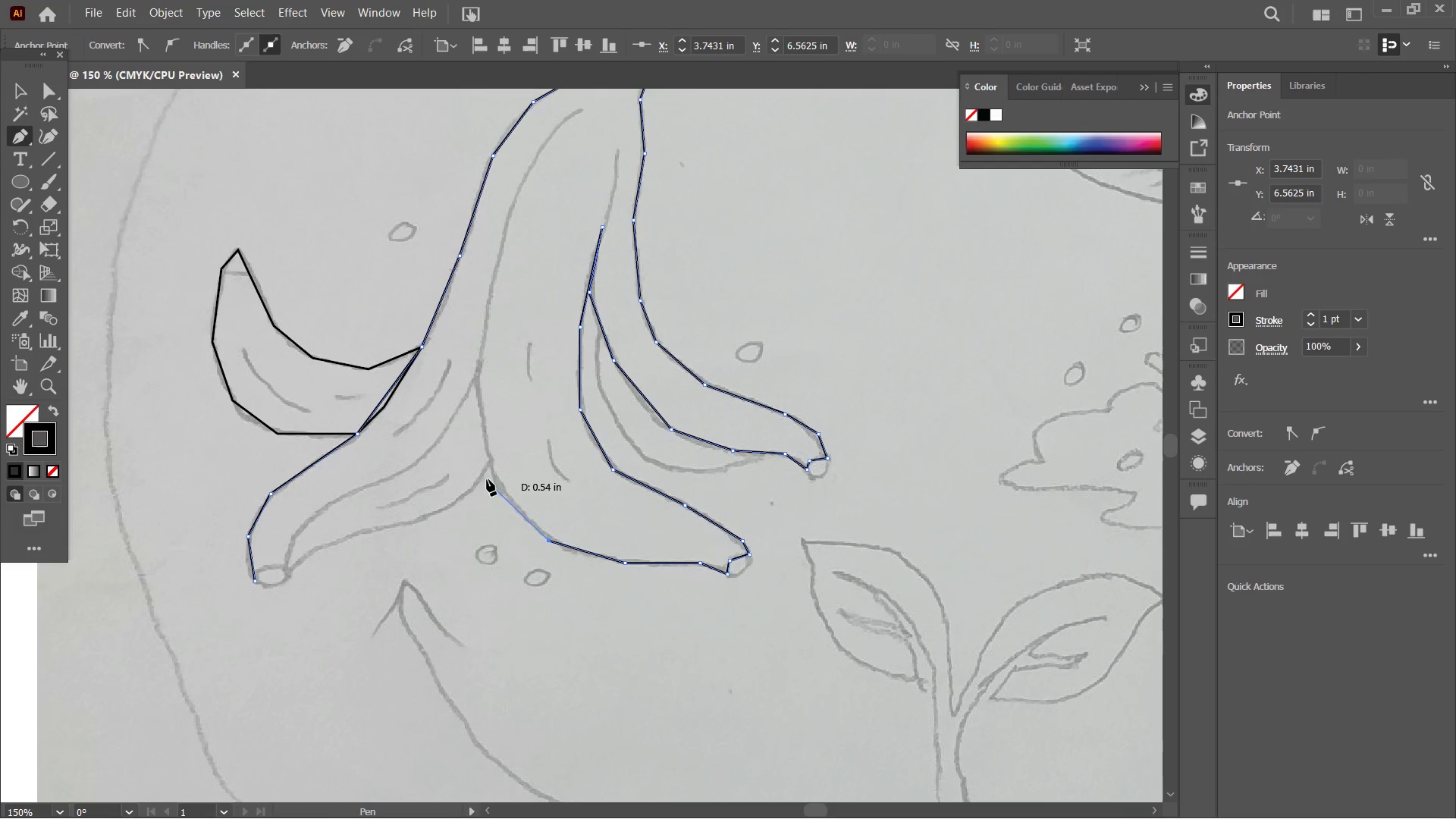 
left_click([492, 472])
 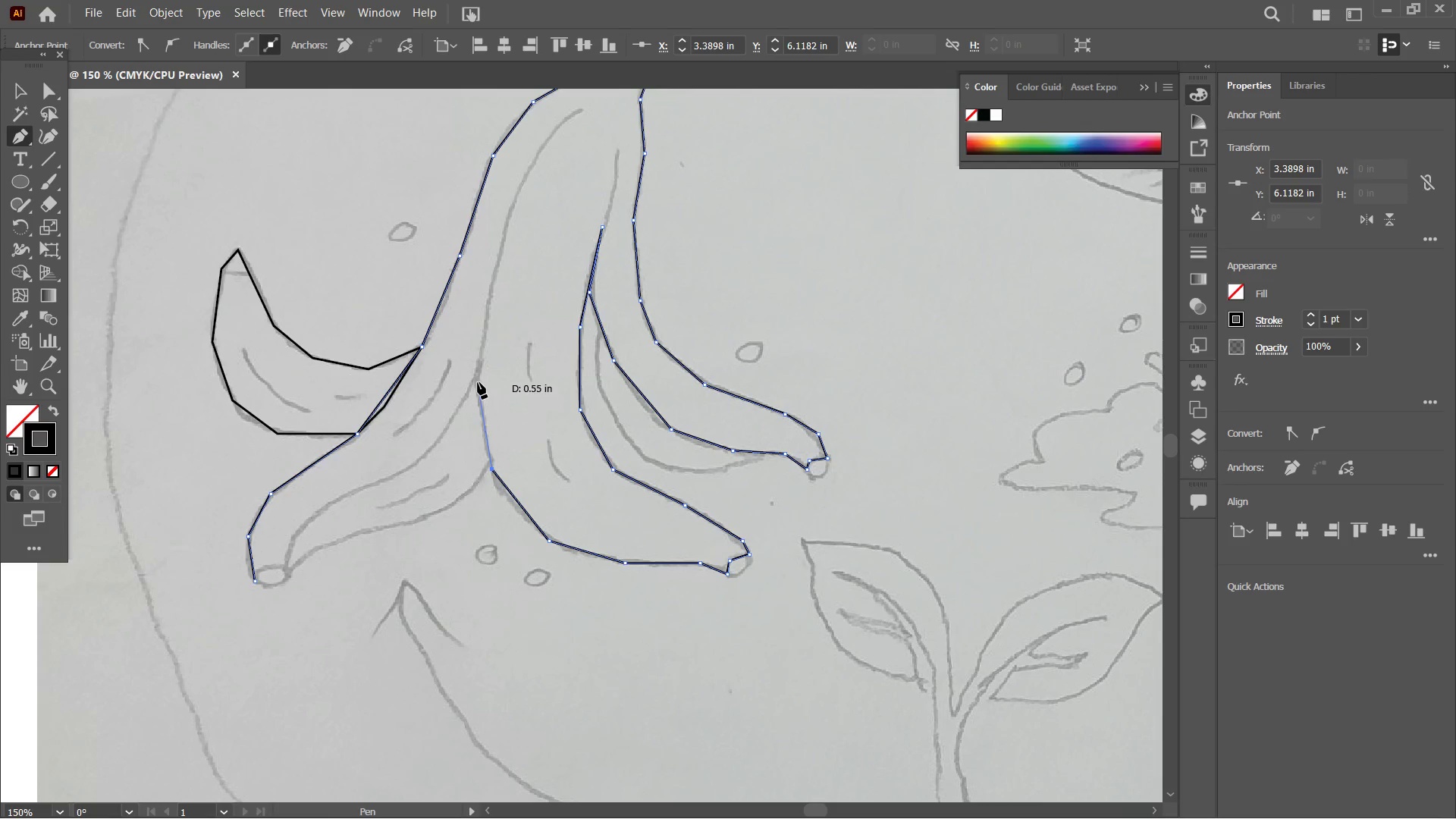 
left_click([478, 382])
 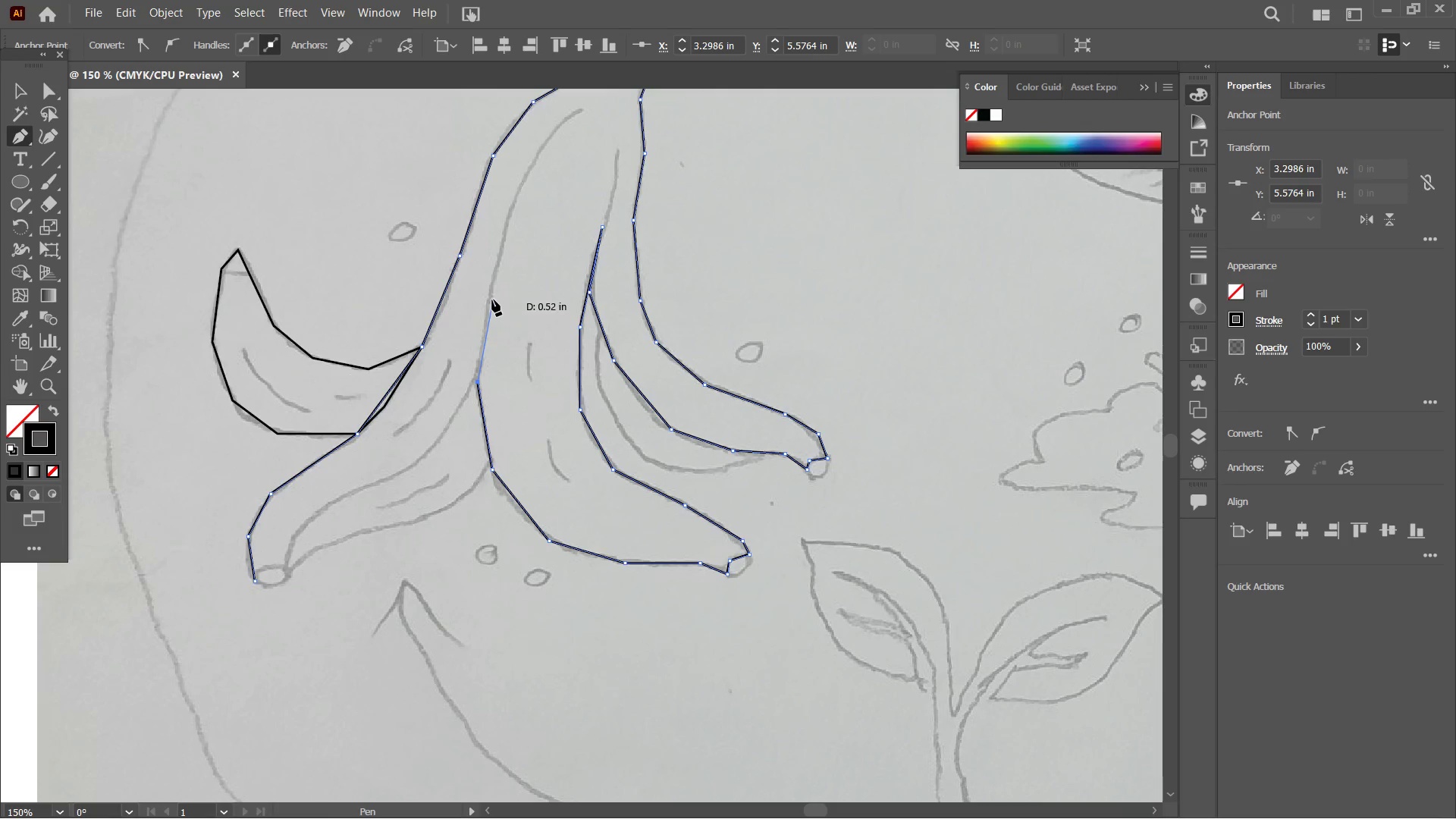 
left_click([490, 300])
 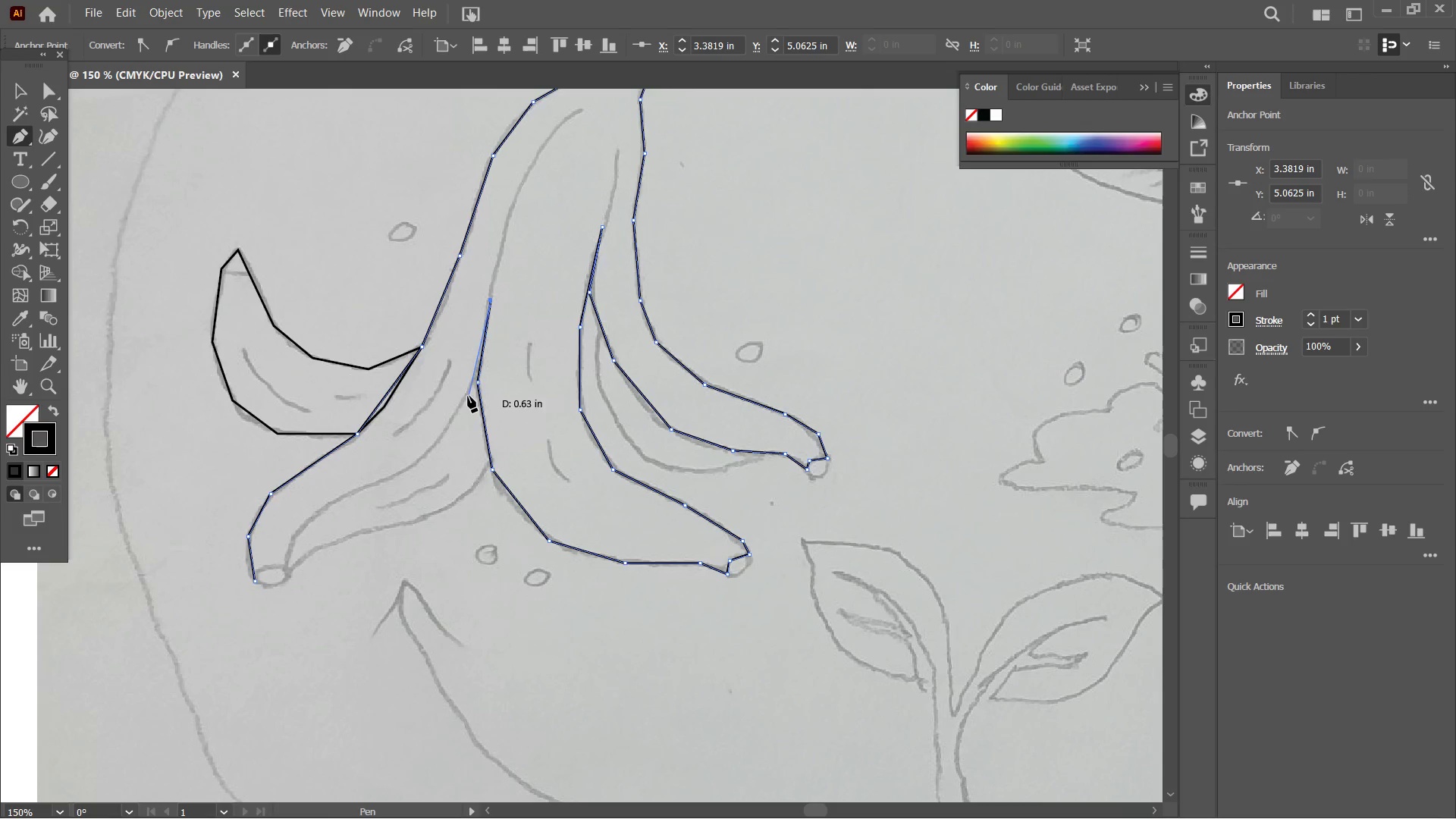 
left_click([471, 389])
 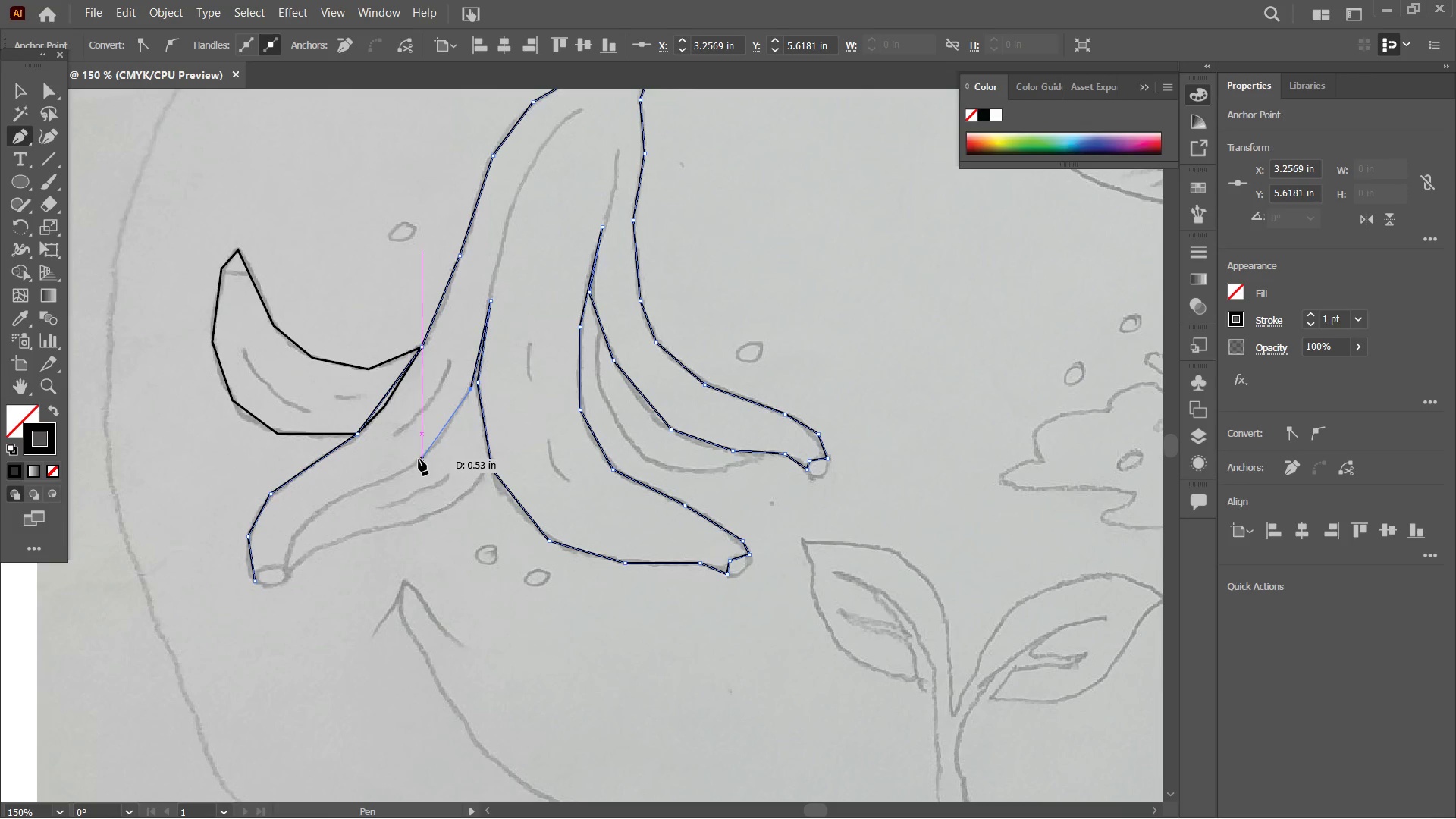 
left_click([427, 453])
 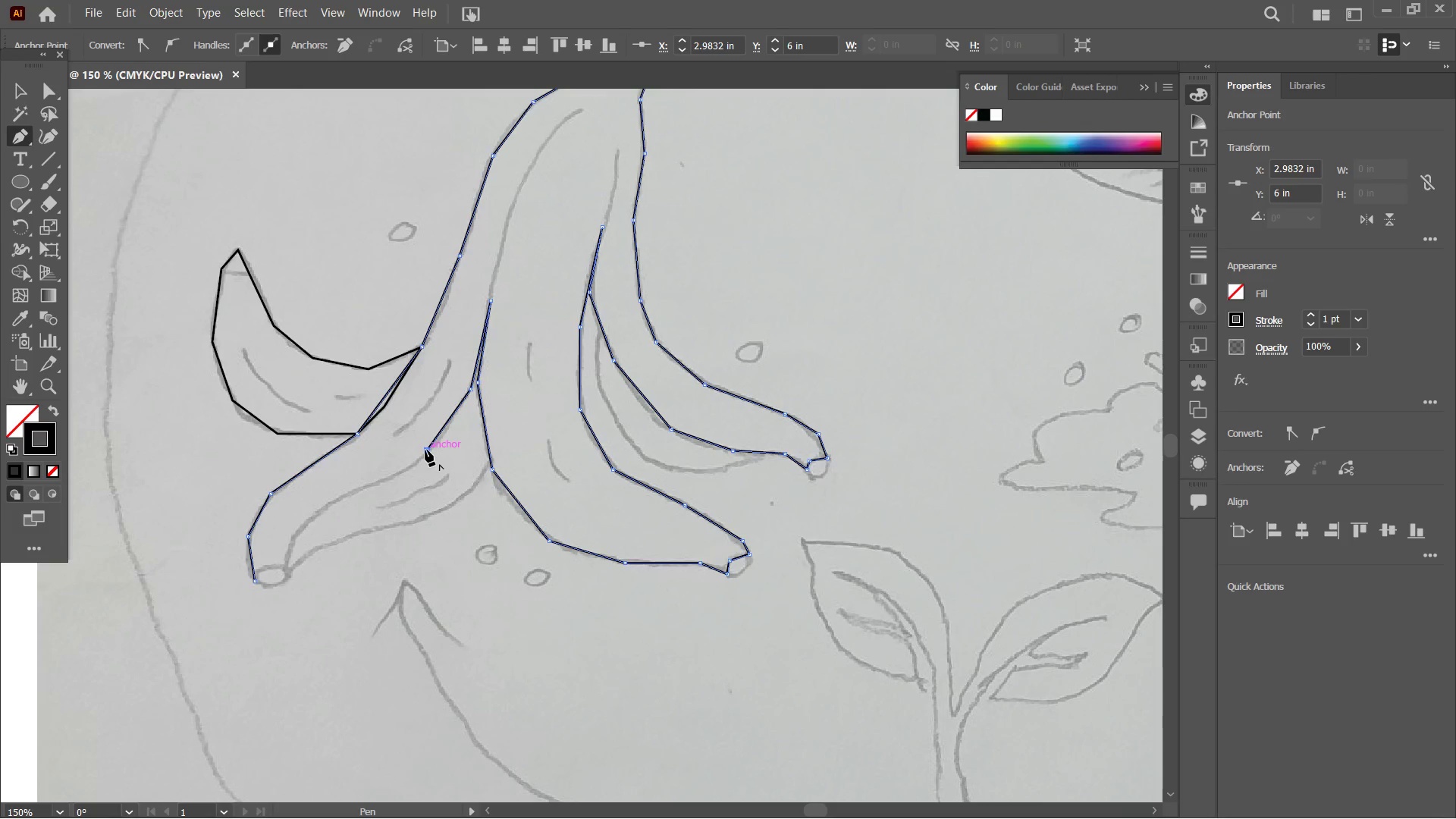 
wait(11.0)
 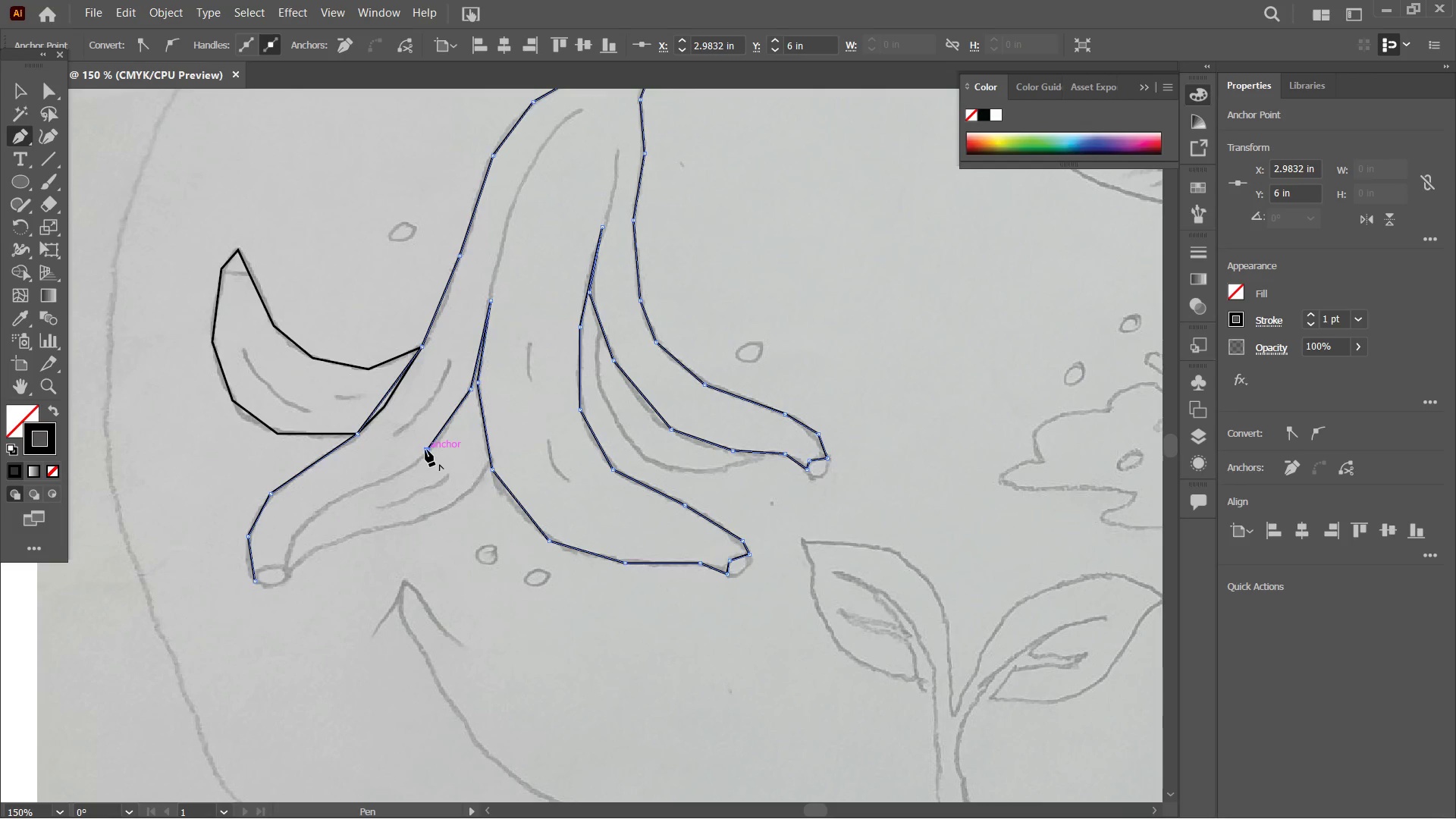 
left_click([381, 483])
 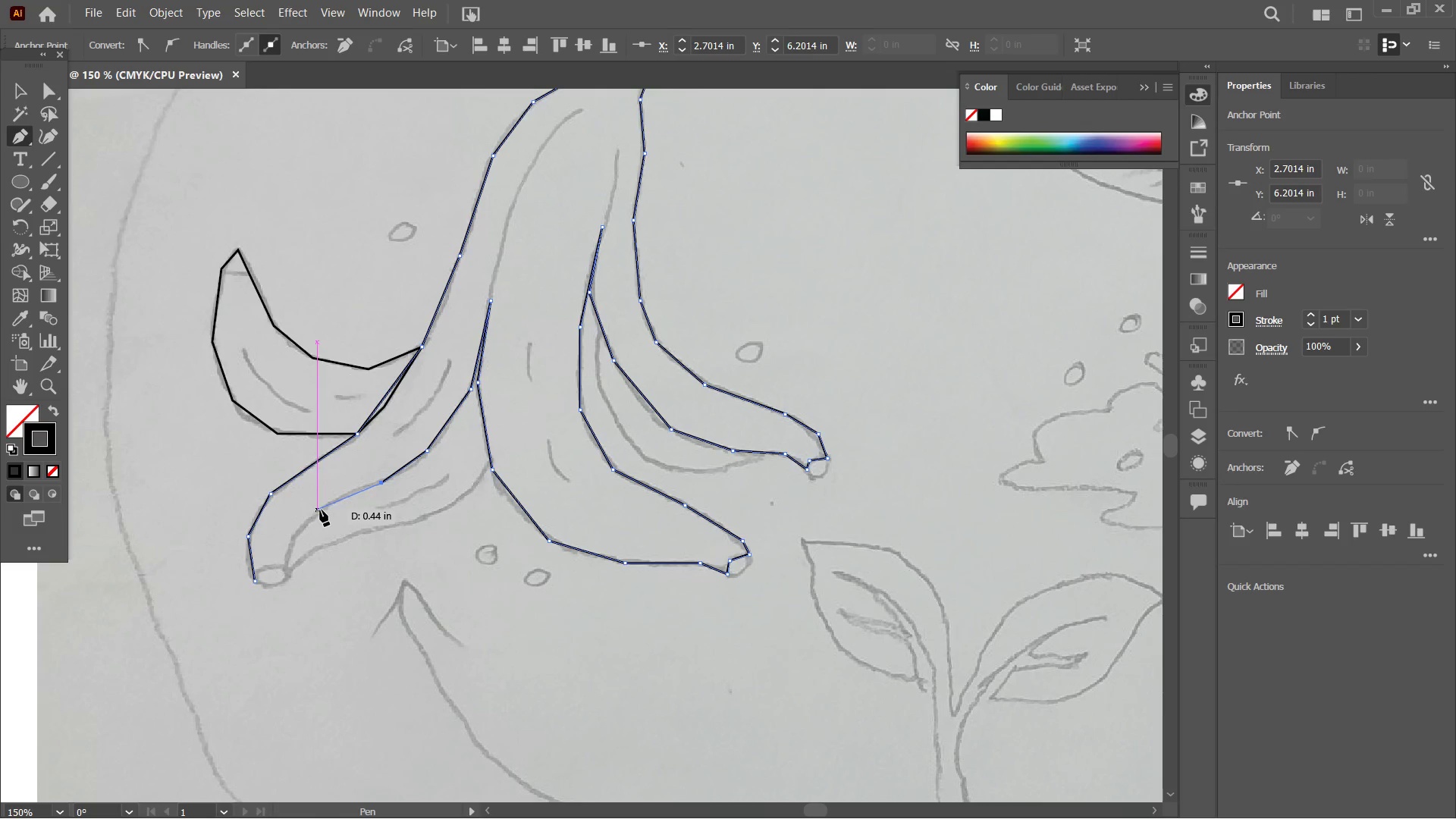 
left_click([320, 510])
 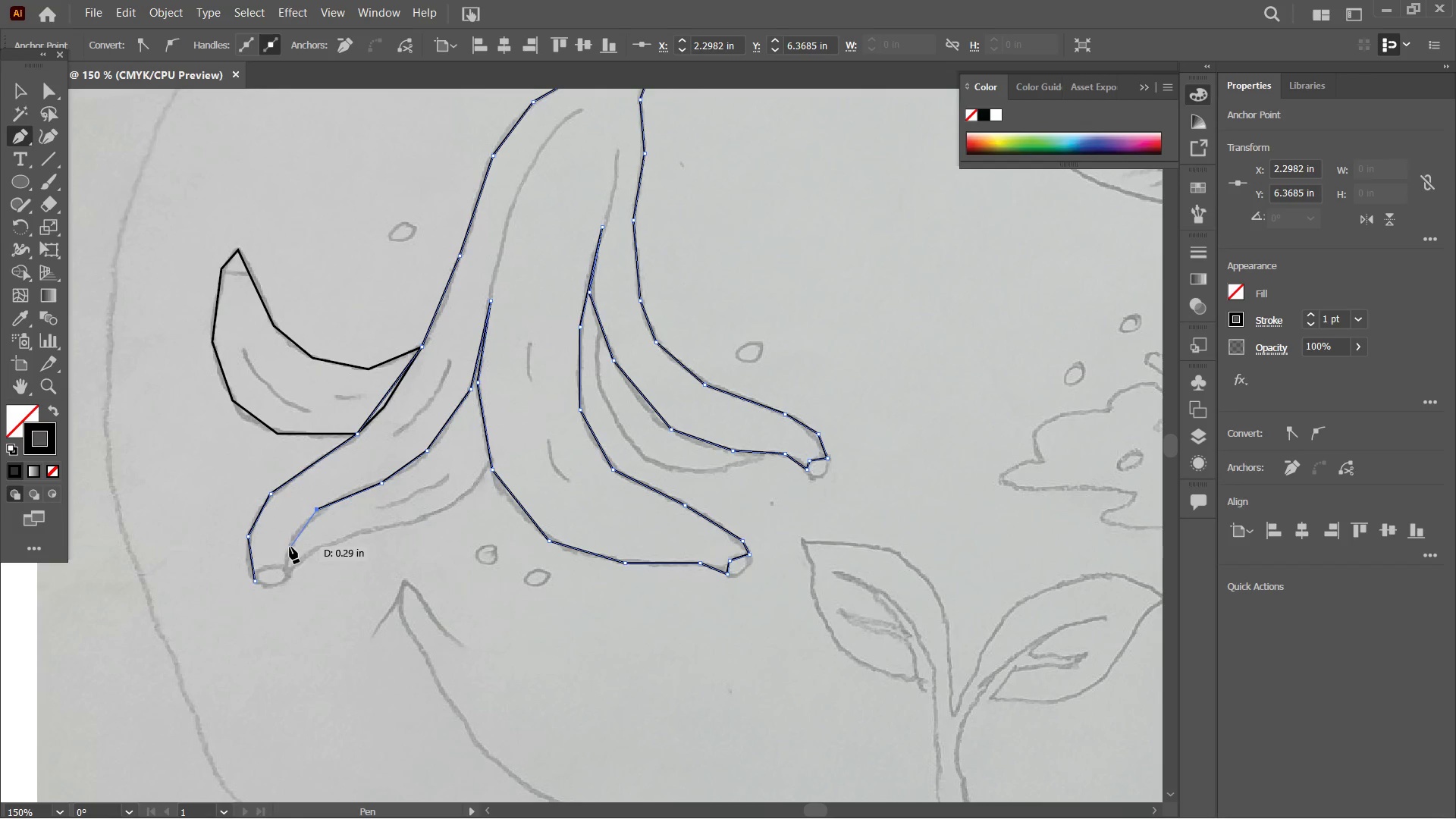 
left_click([290, 547])
 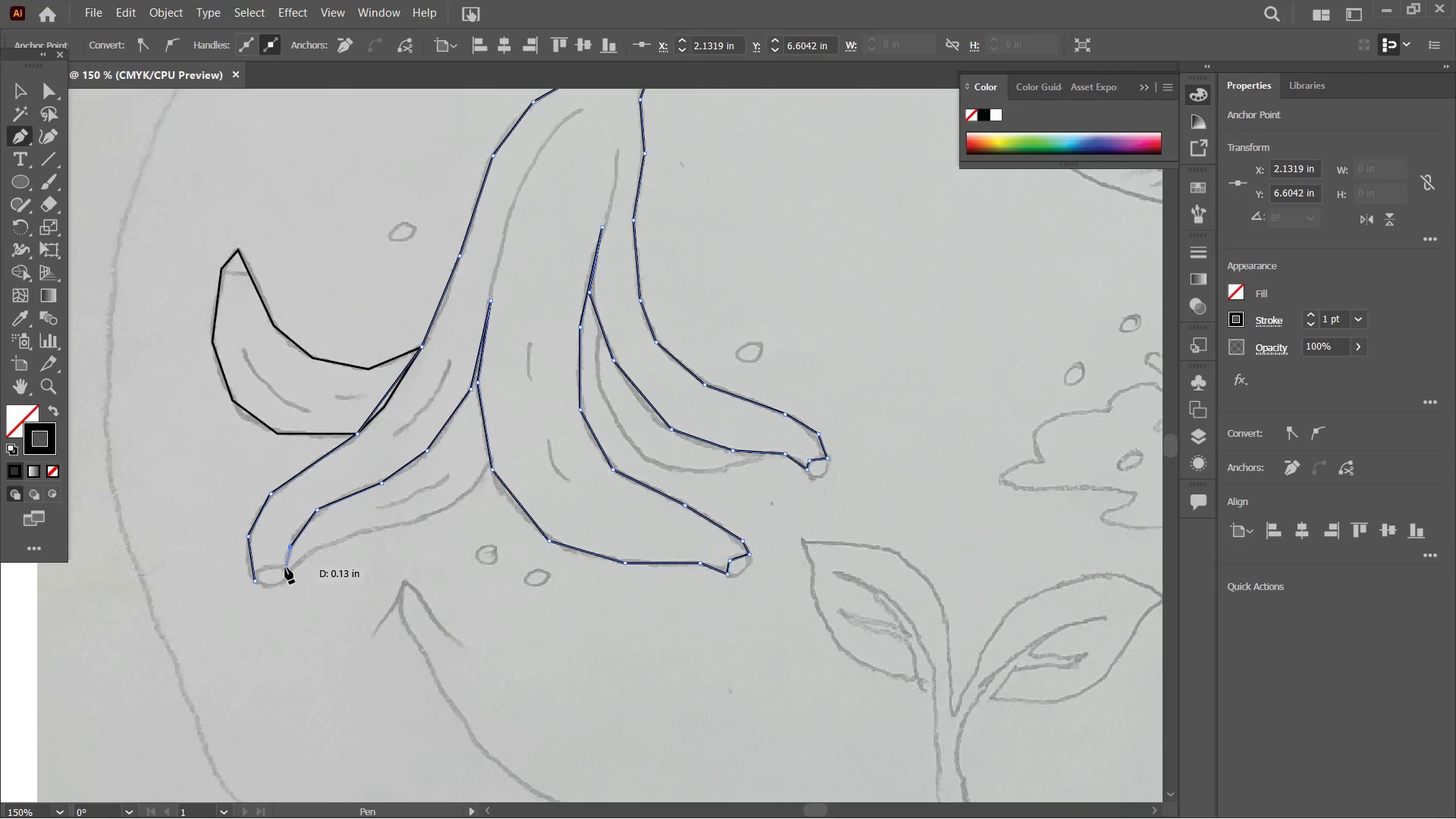 
left_click([285, 567])
 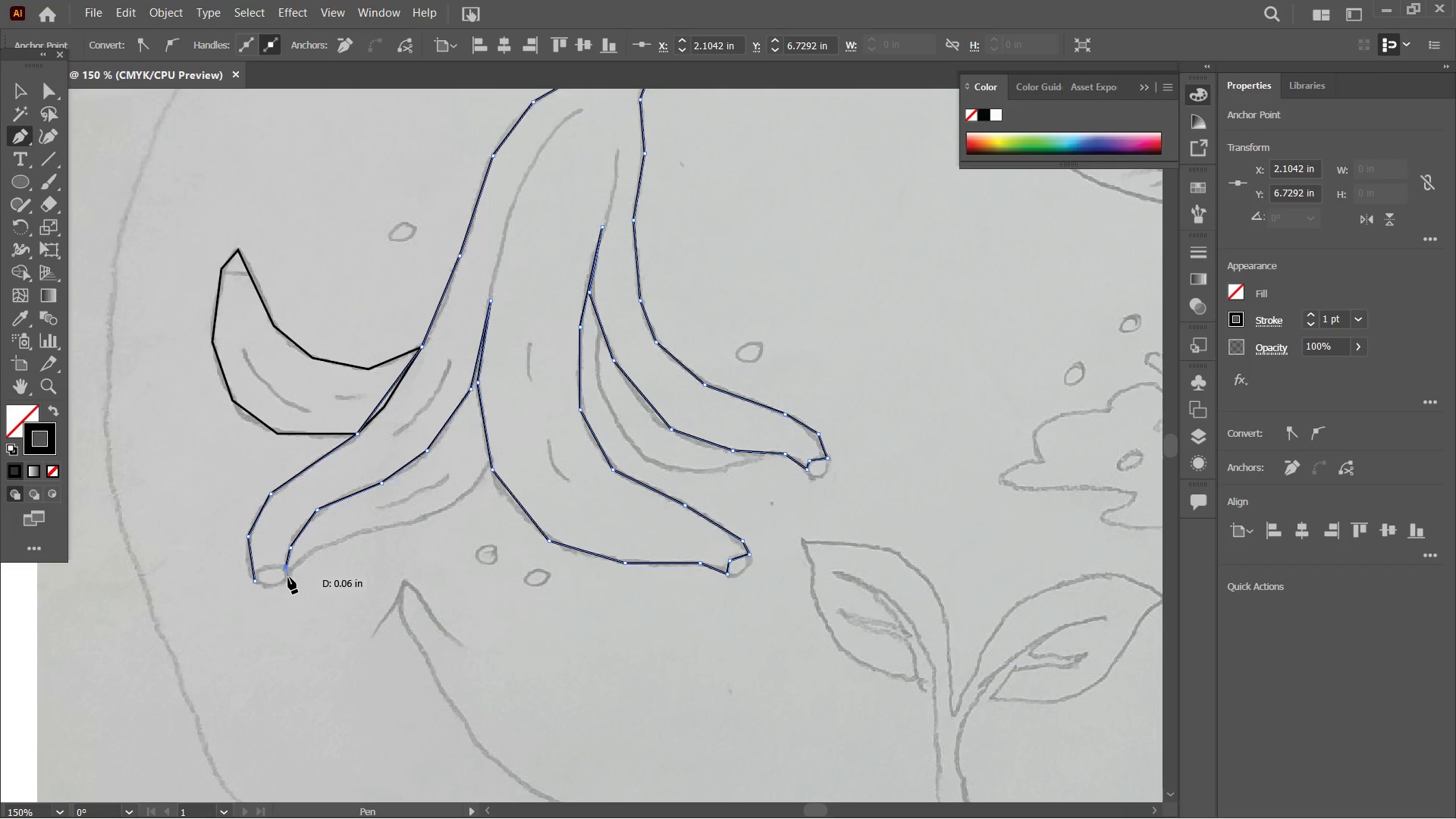 
left_click([288, 577])
 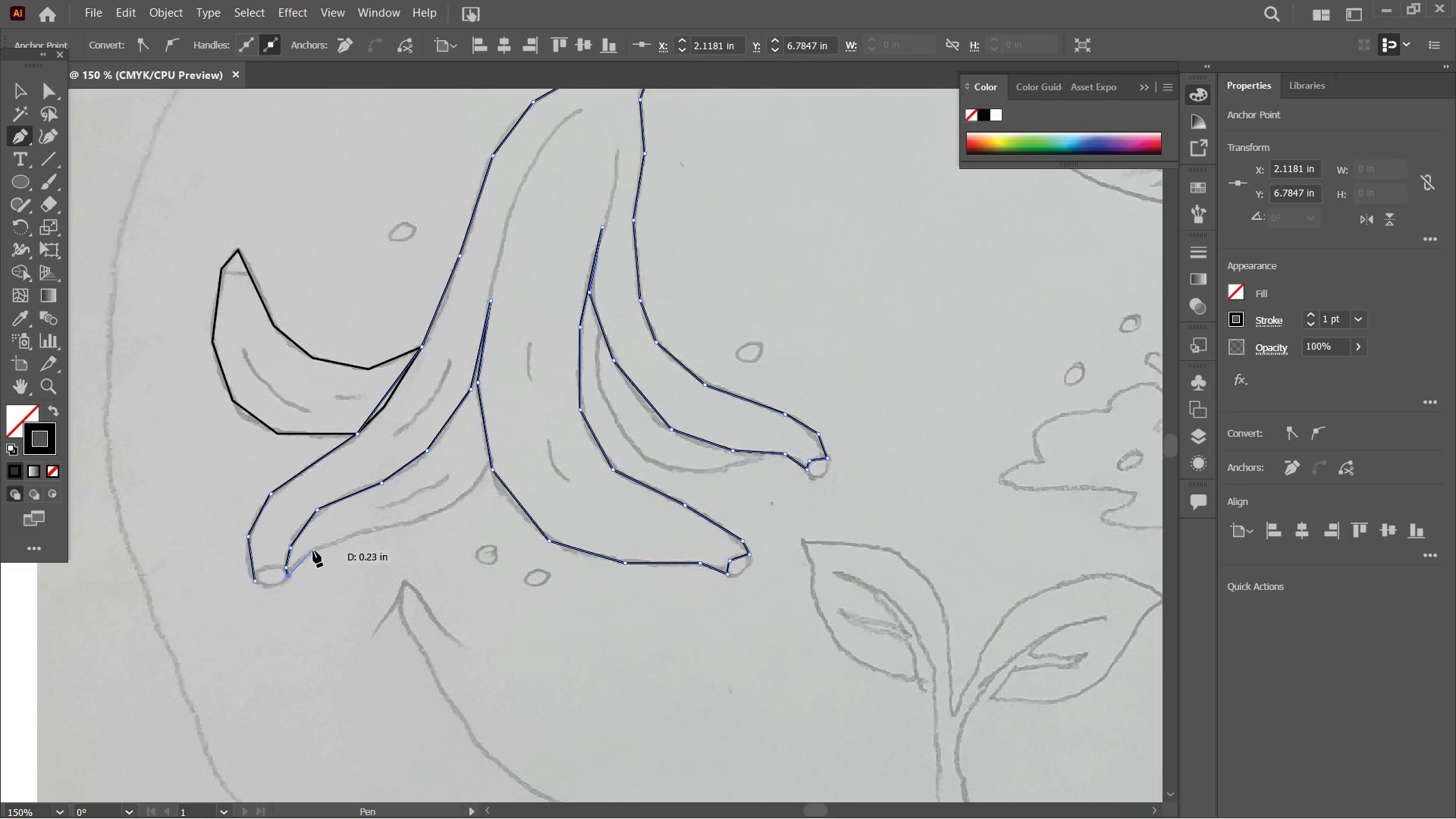 
left_click([313, 551])
 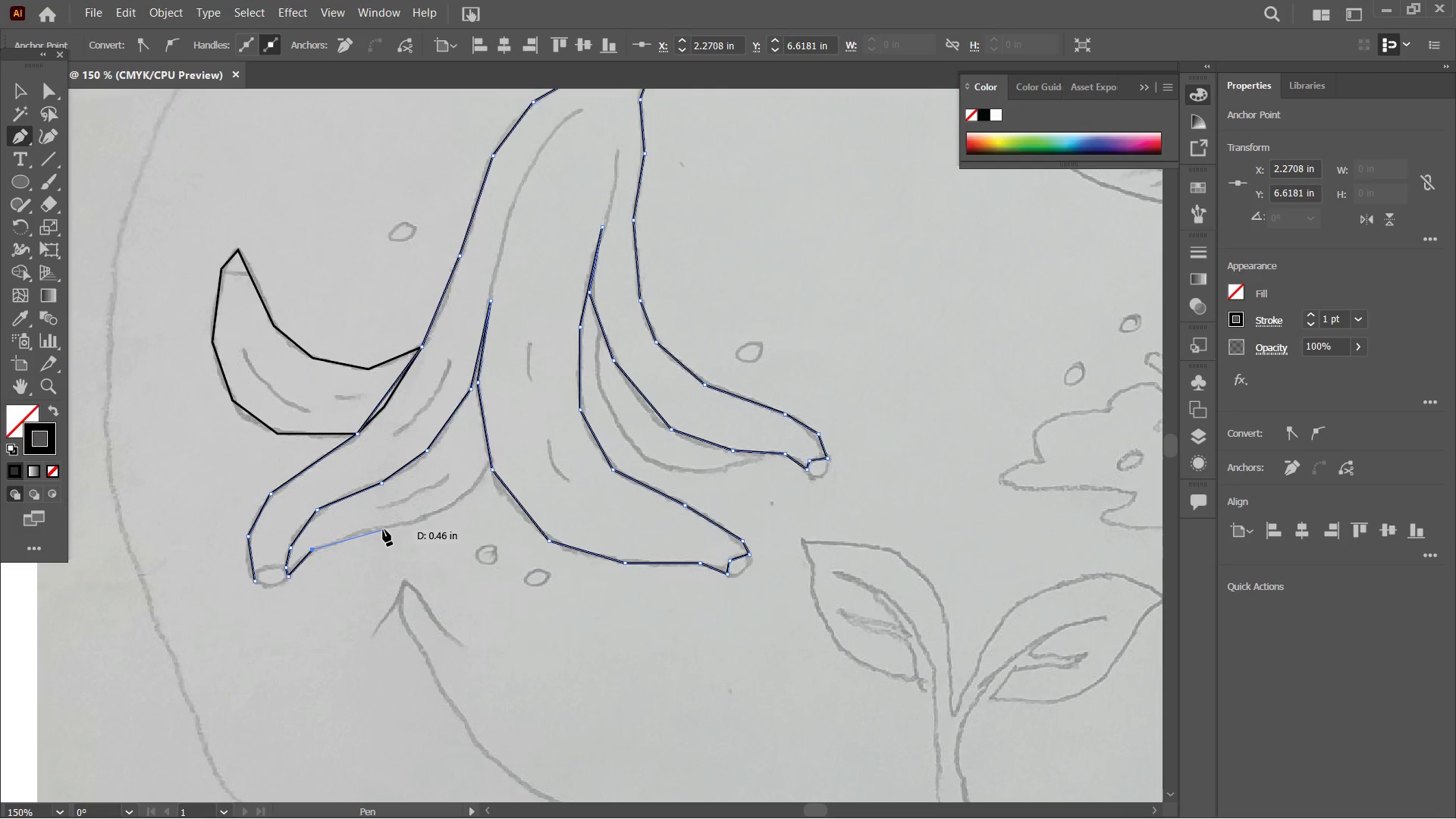 
key(Control+Z)
 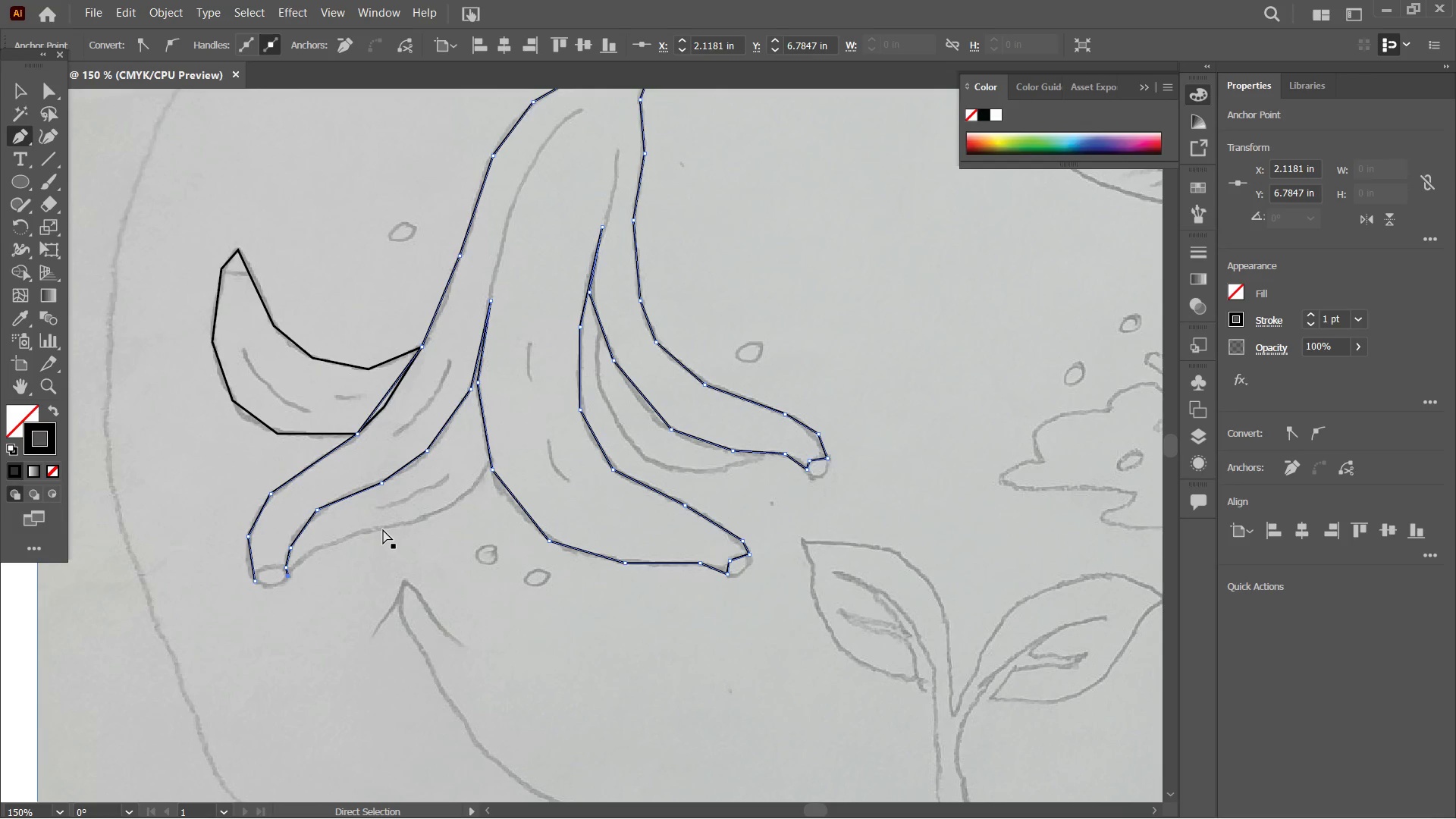 
key(Control+Z)
 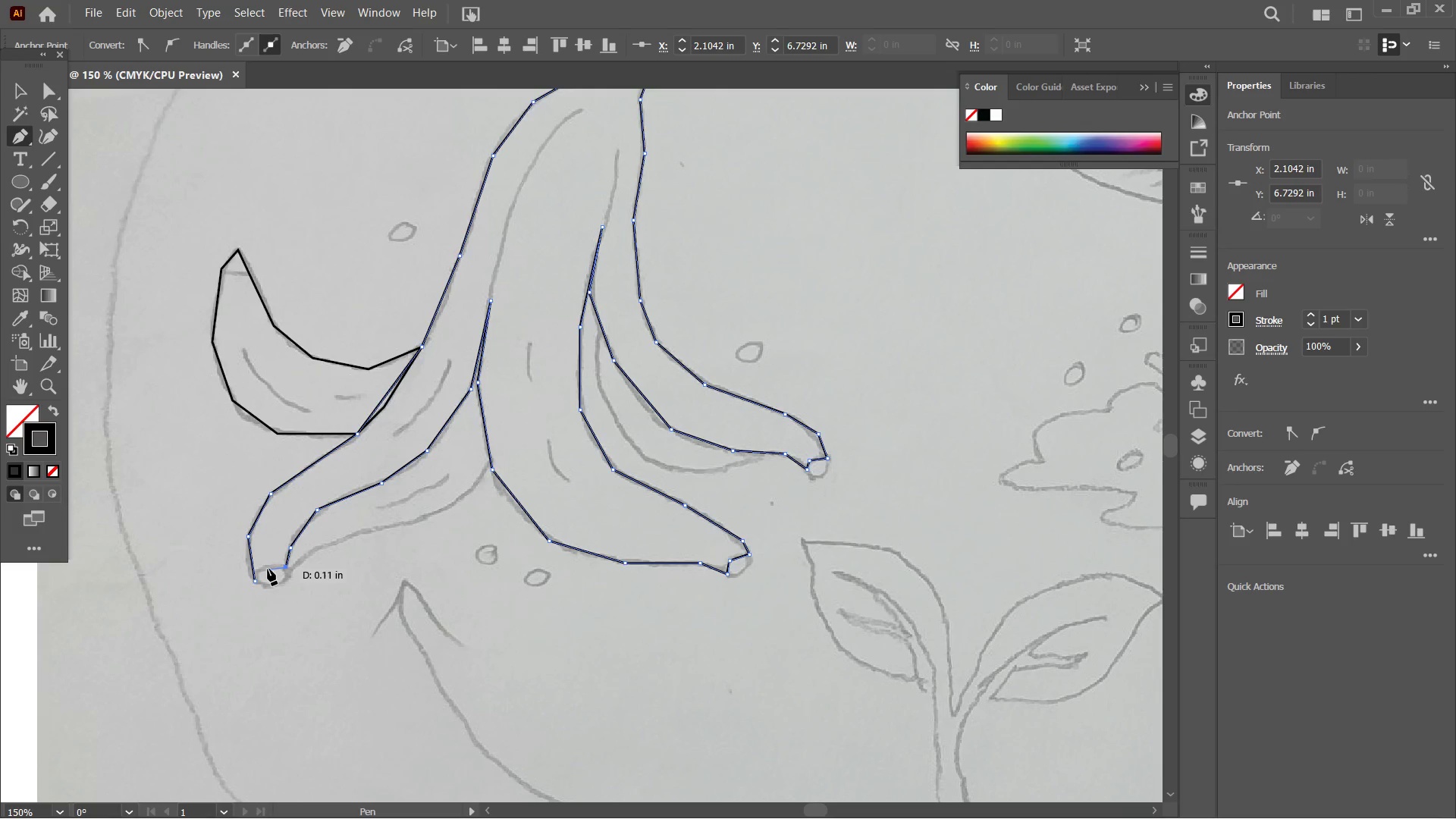 
left_click([266, 569])
 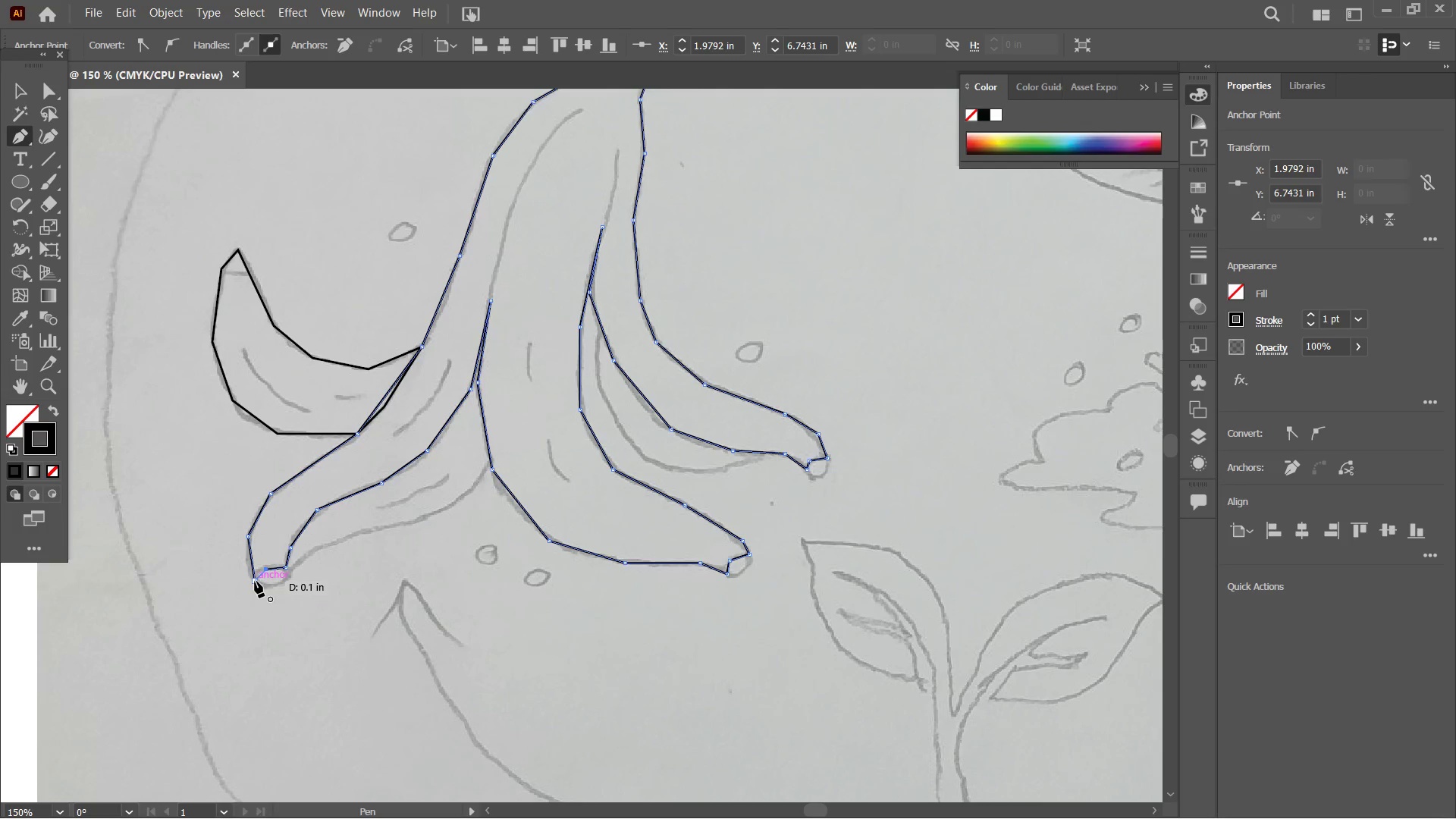 
left_click([255, 581])
 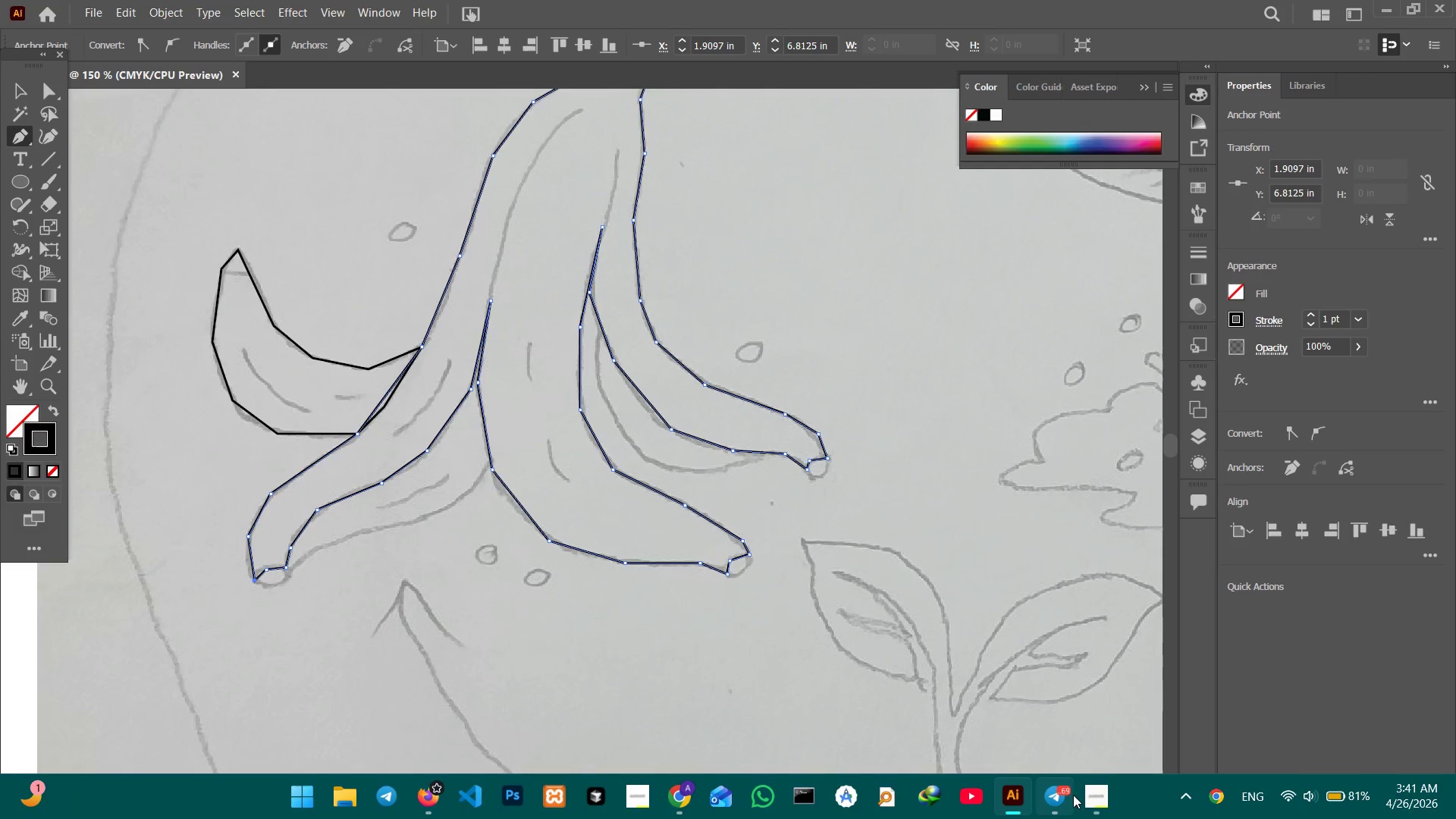 
left_click([1086, 794])